 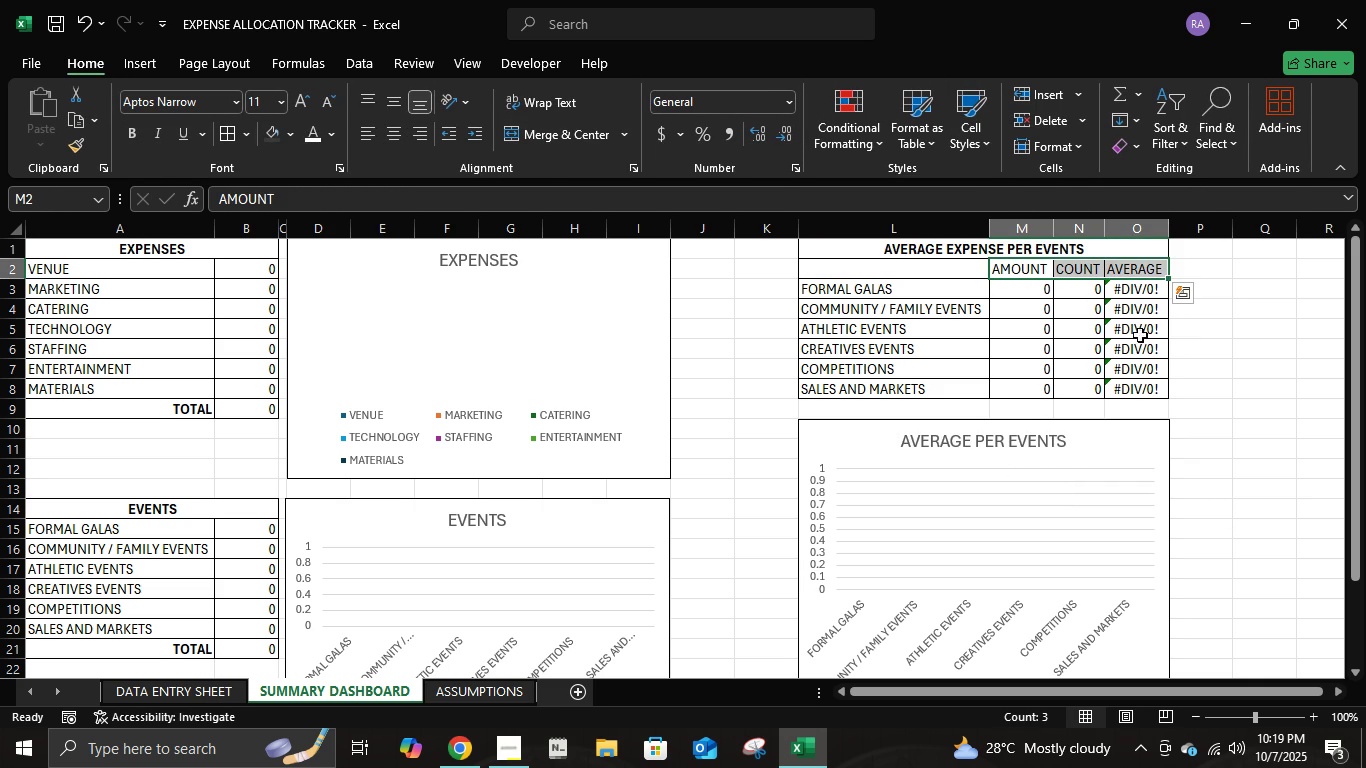 
key(Control+B)
 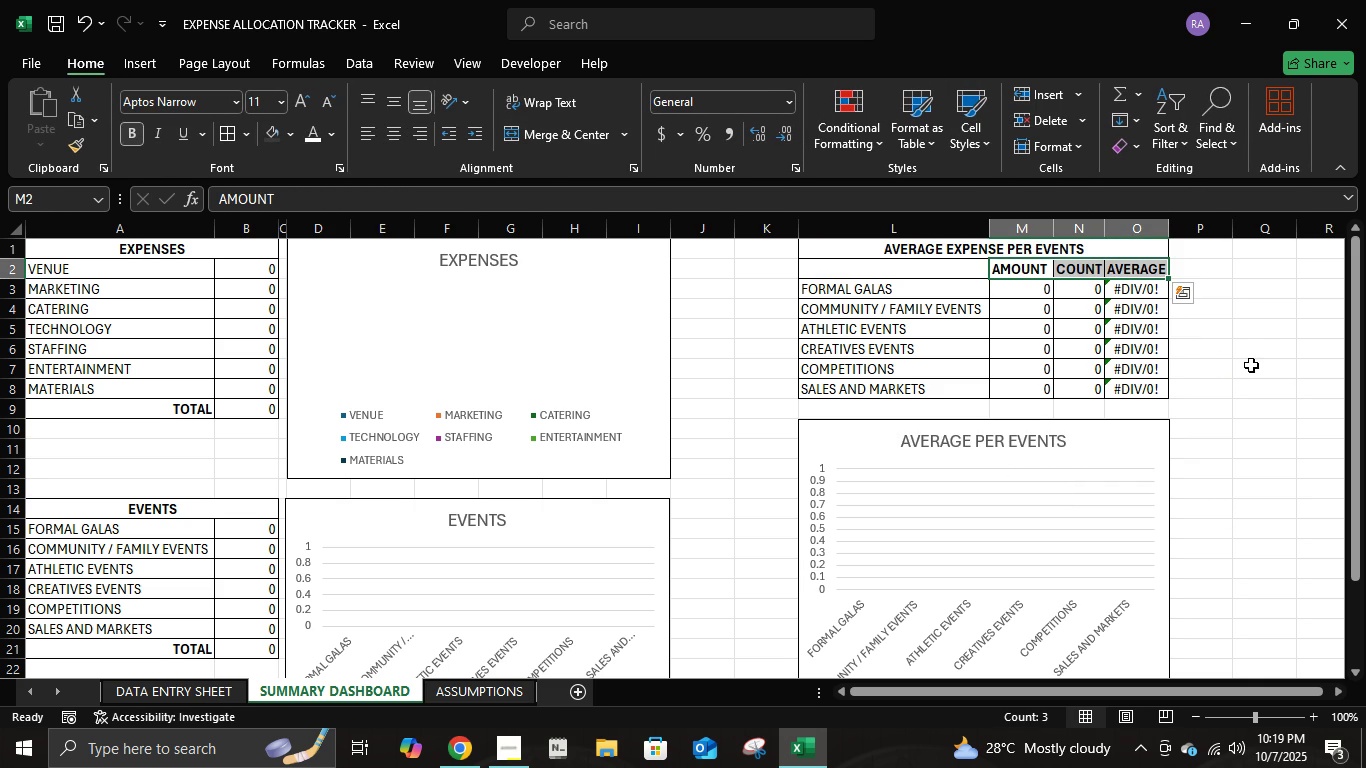 
left_click([1251, 365])
 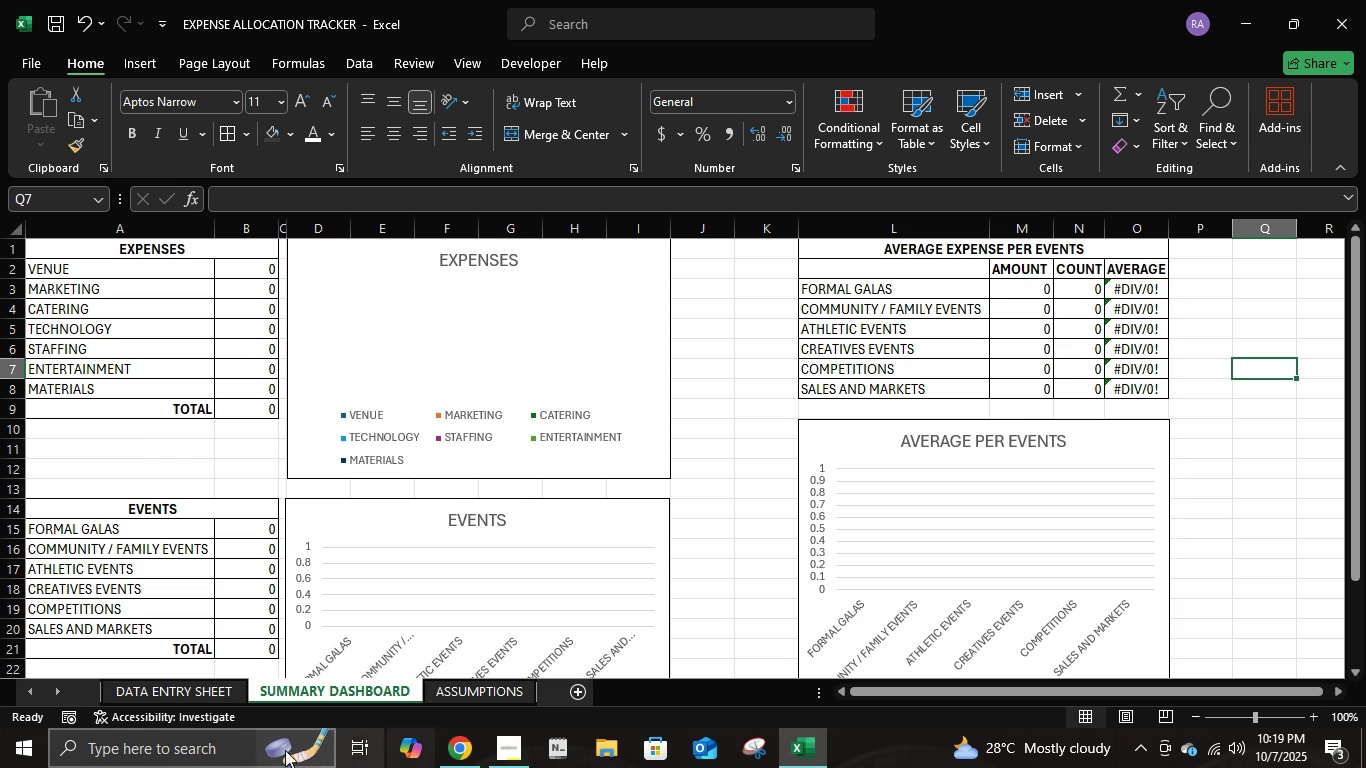 
left_click([207, 693])
 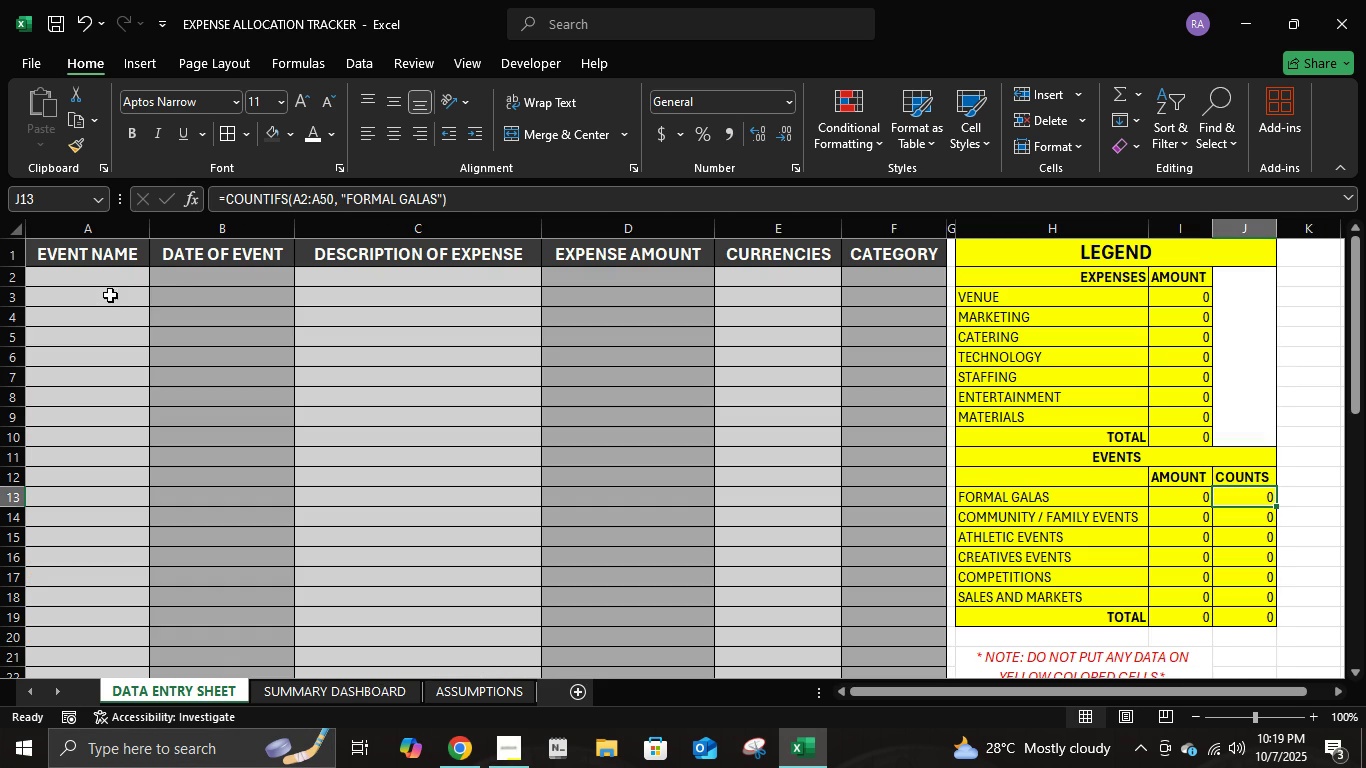 
left_click([108, 284])
 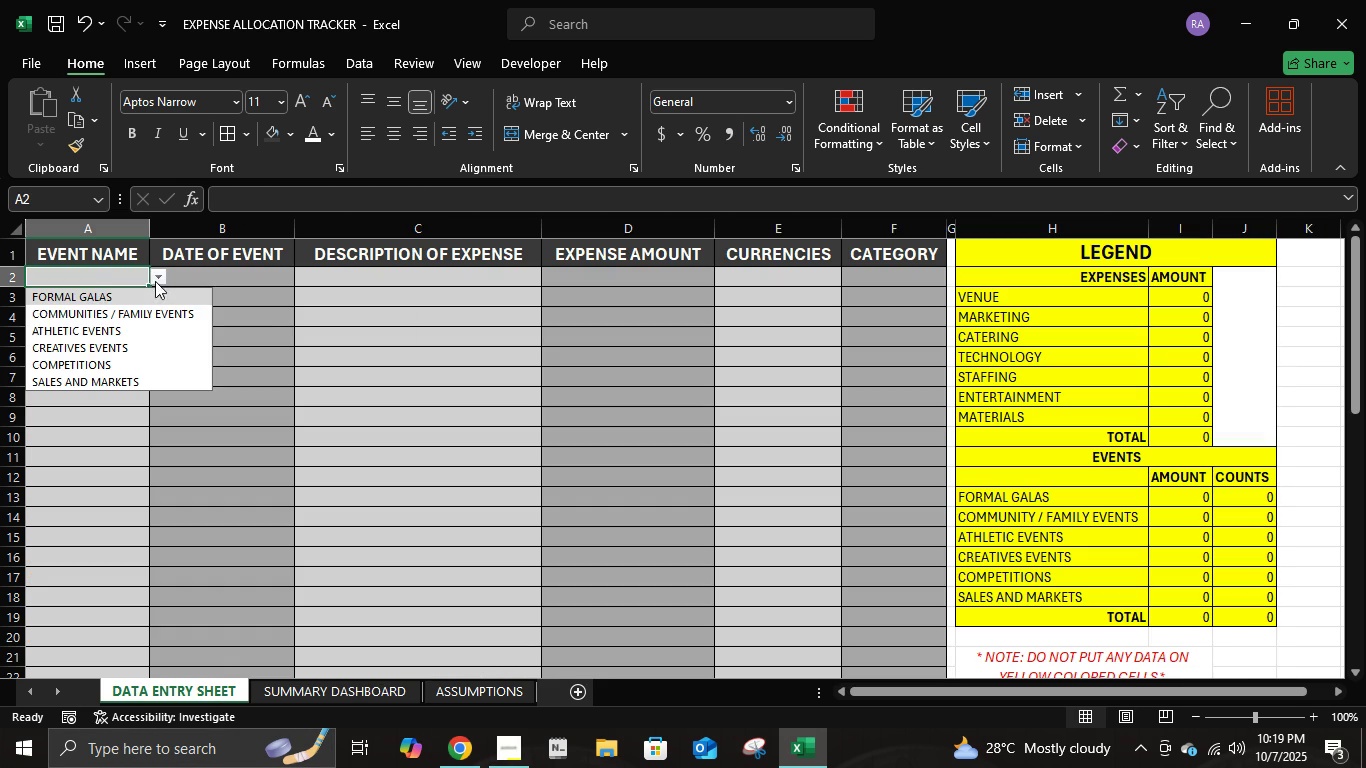 
left_click([155, 281])
 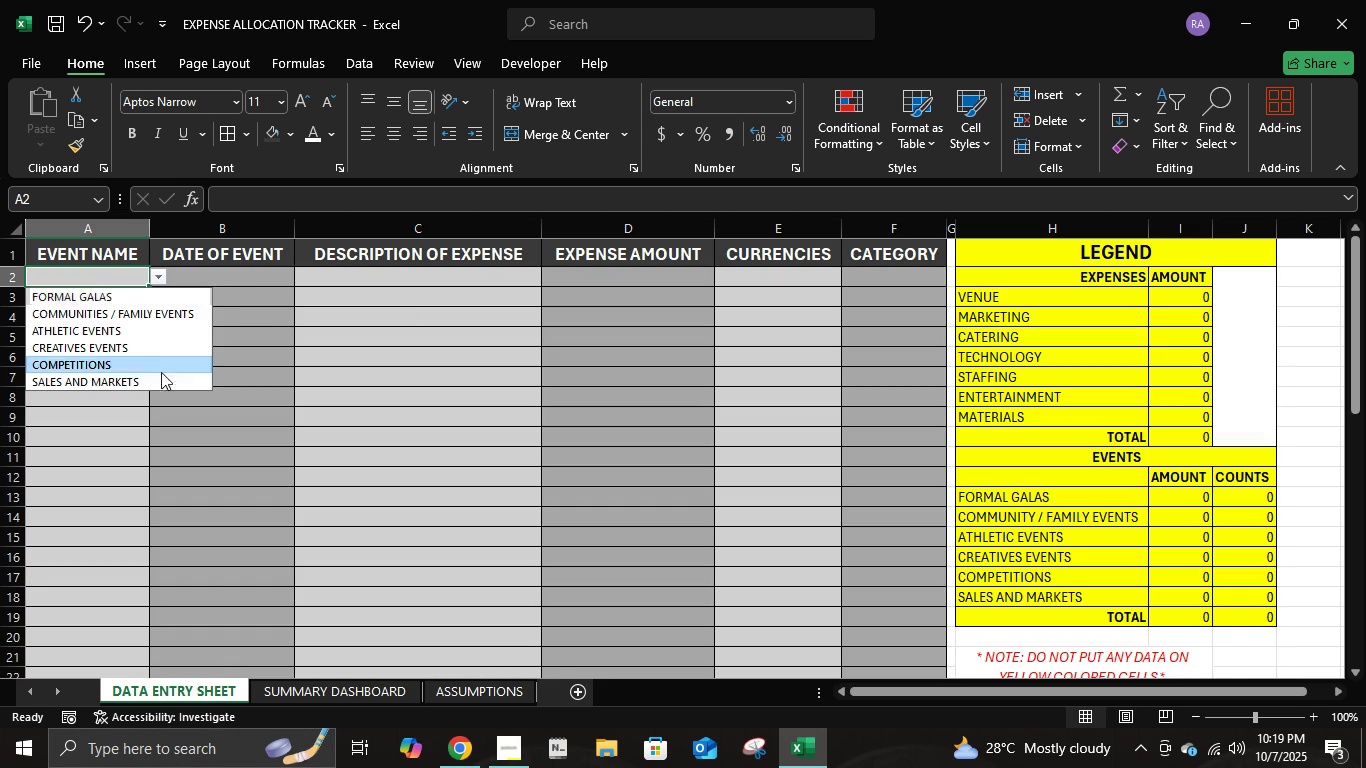 
left_click([161, 372])
 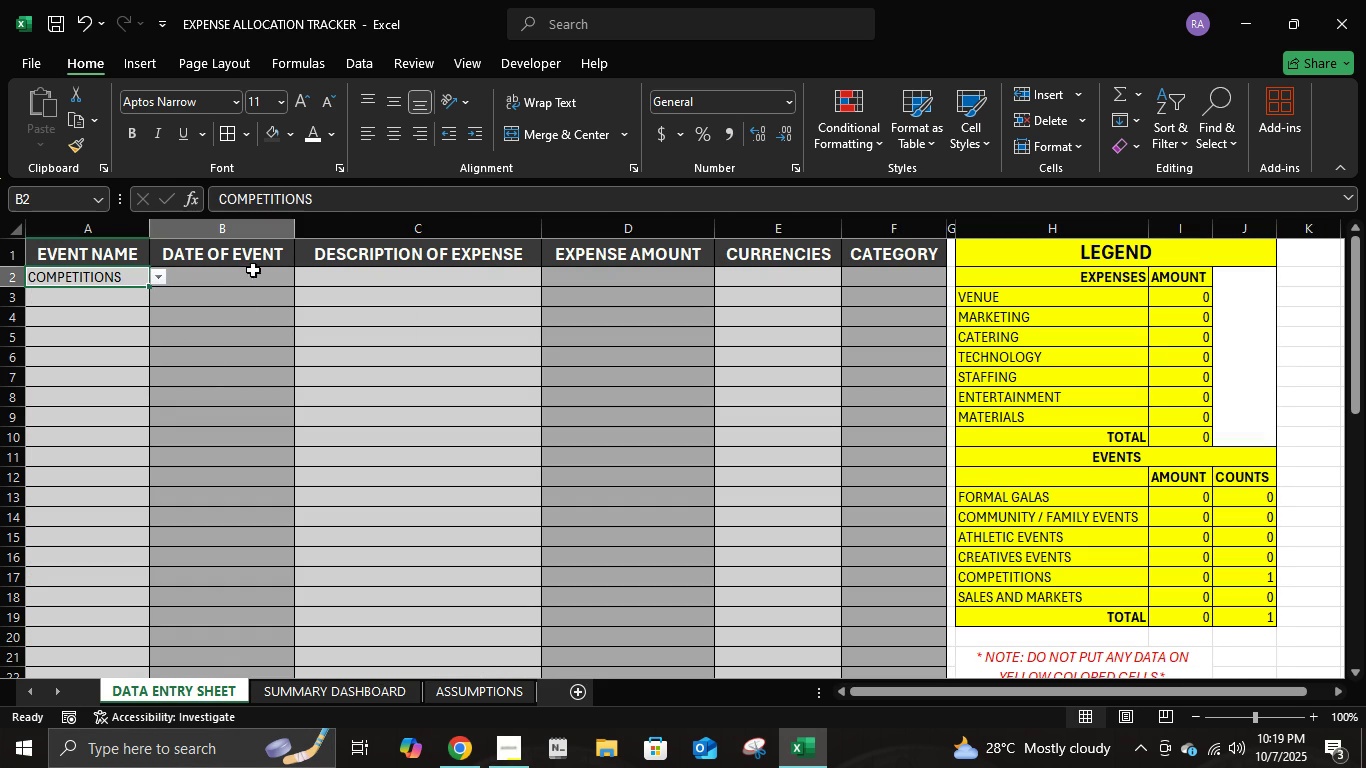 
left_click([253, 270])
 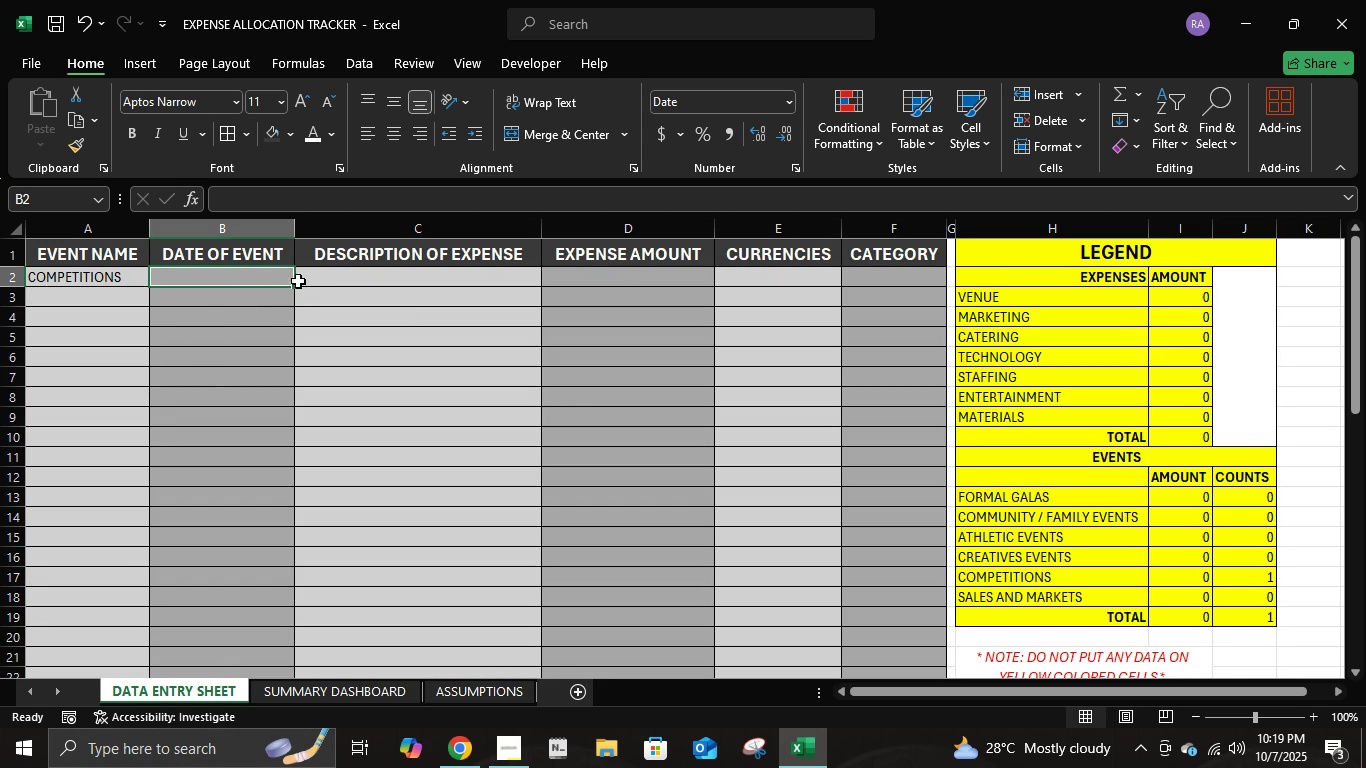 
mouse_move([326, 269])
 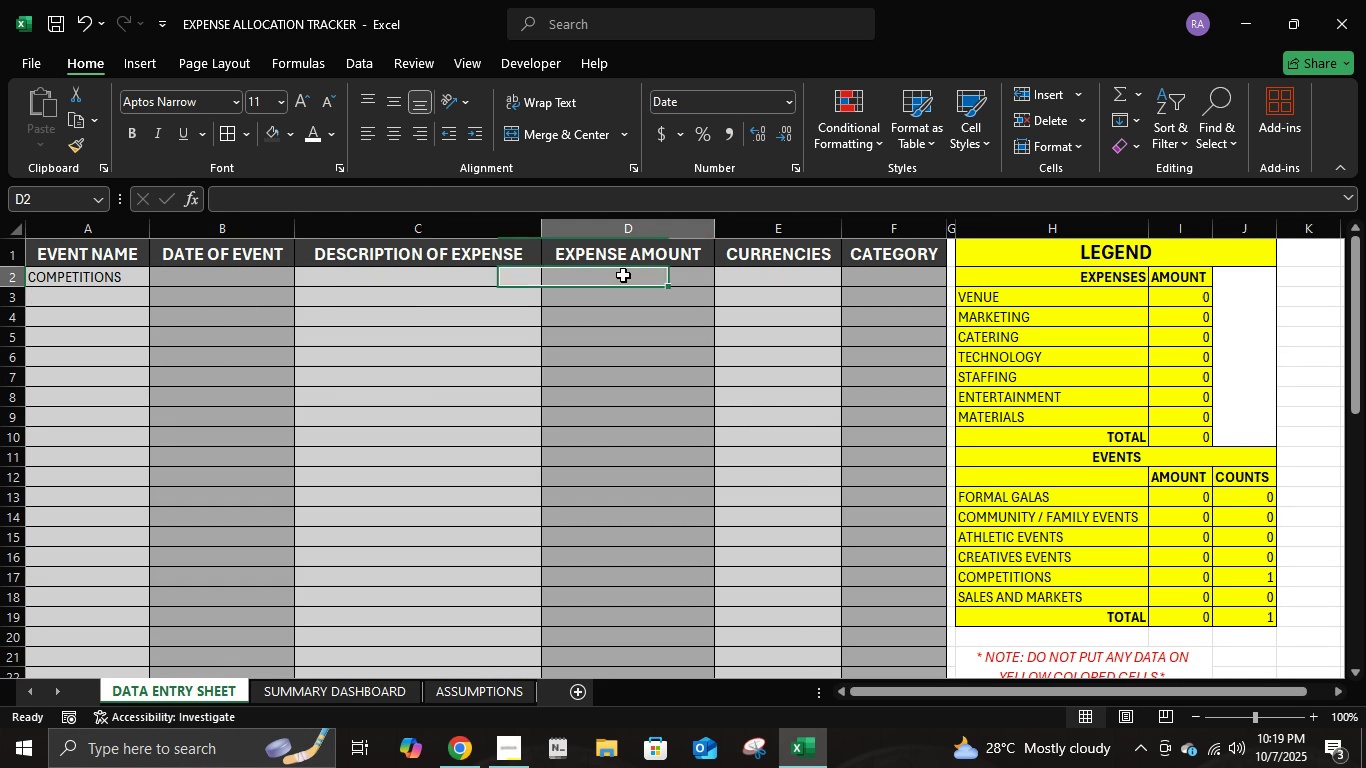 
left_click([623, 275])
 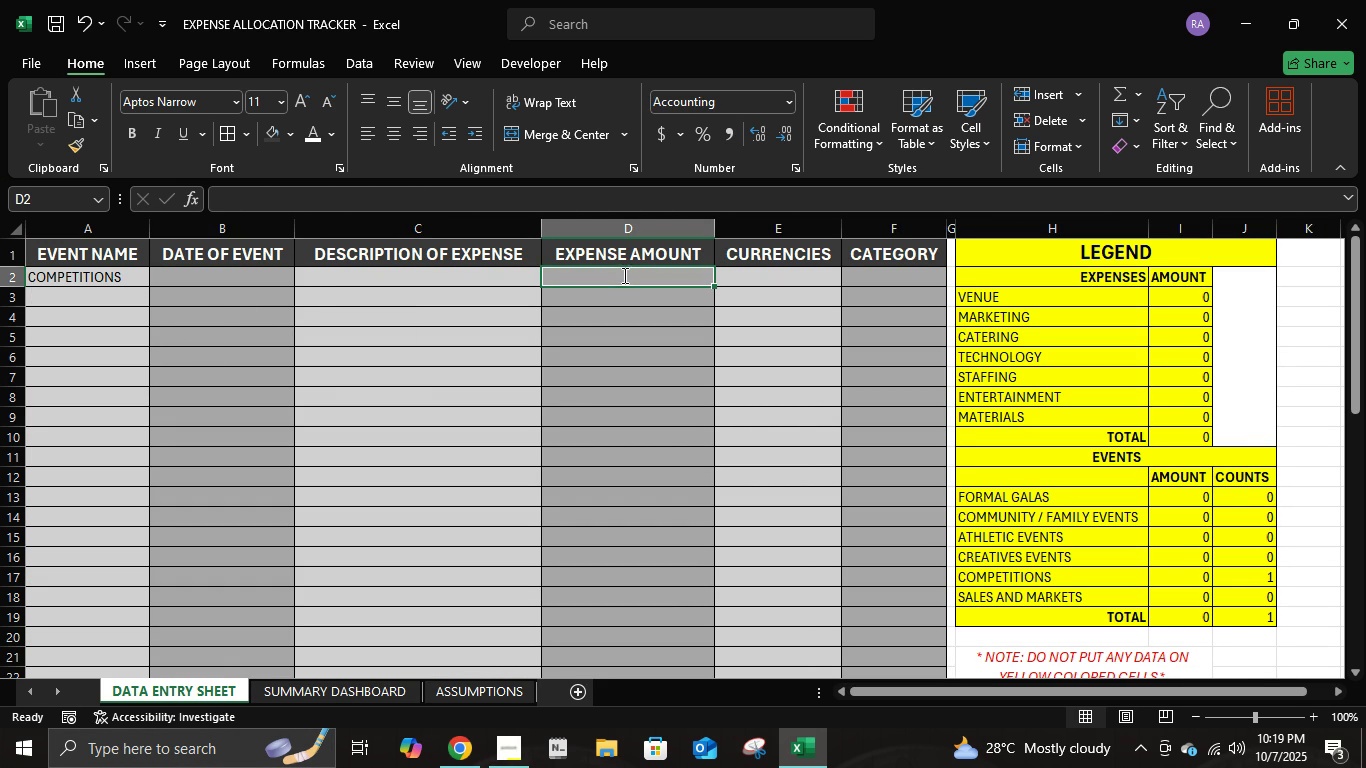 
key(Numpad3)
 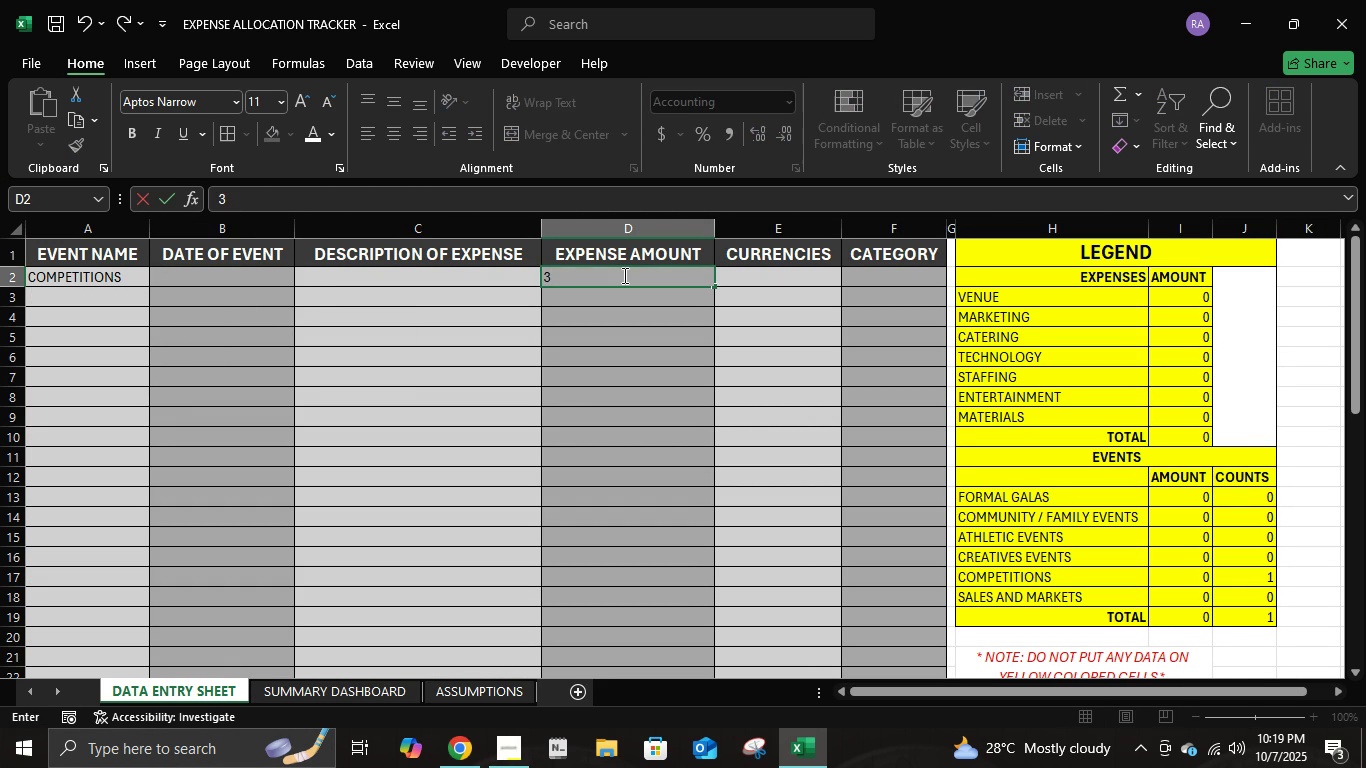 
key(Numpad5)
 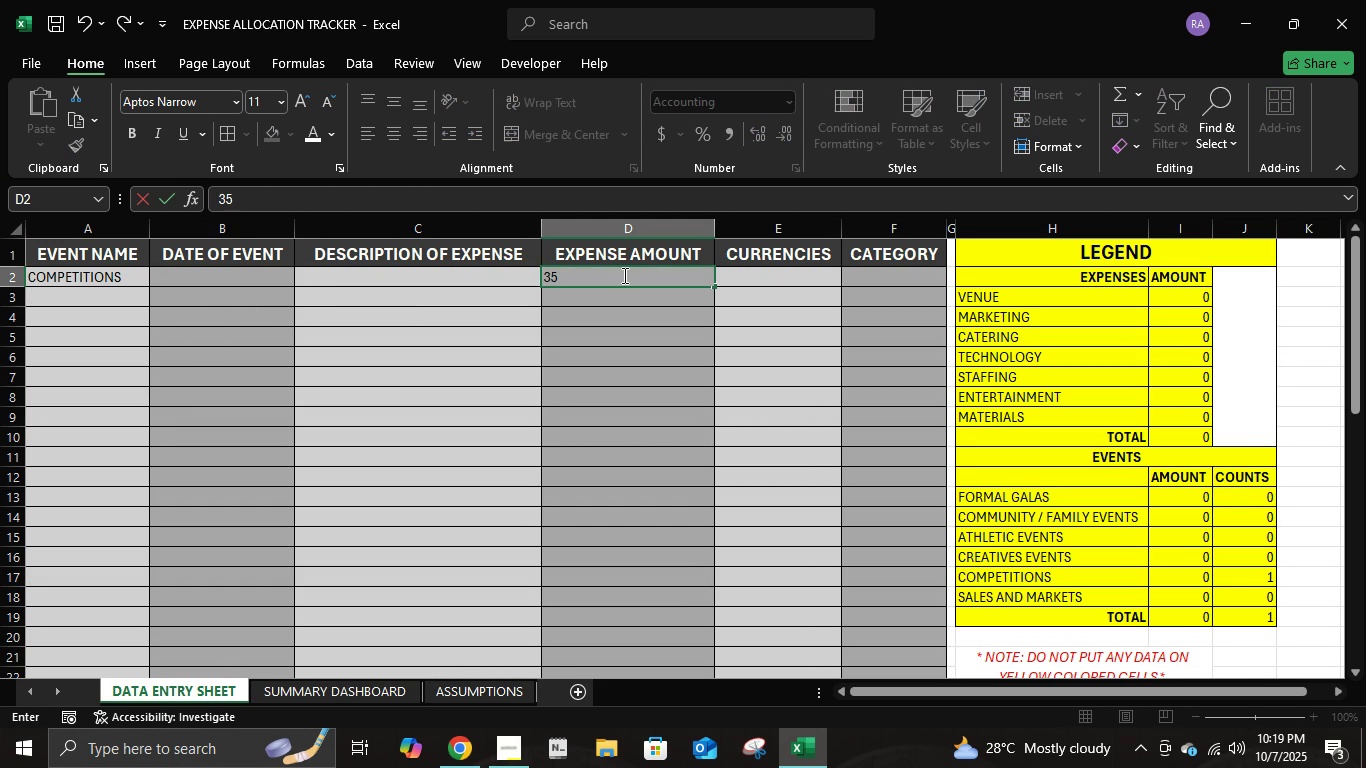 
key(Numpad4)
 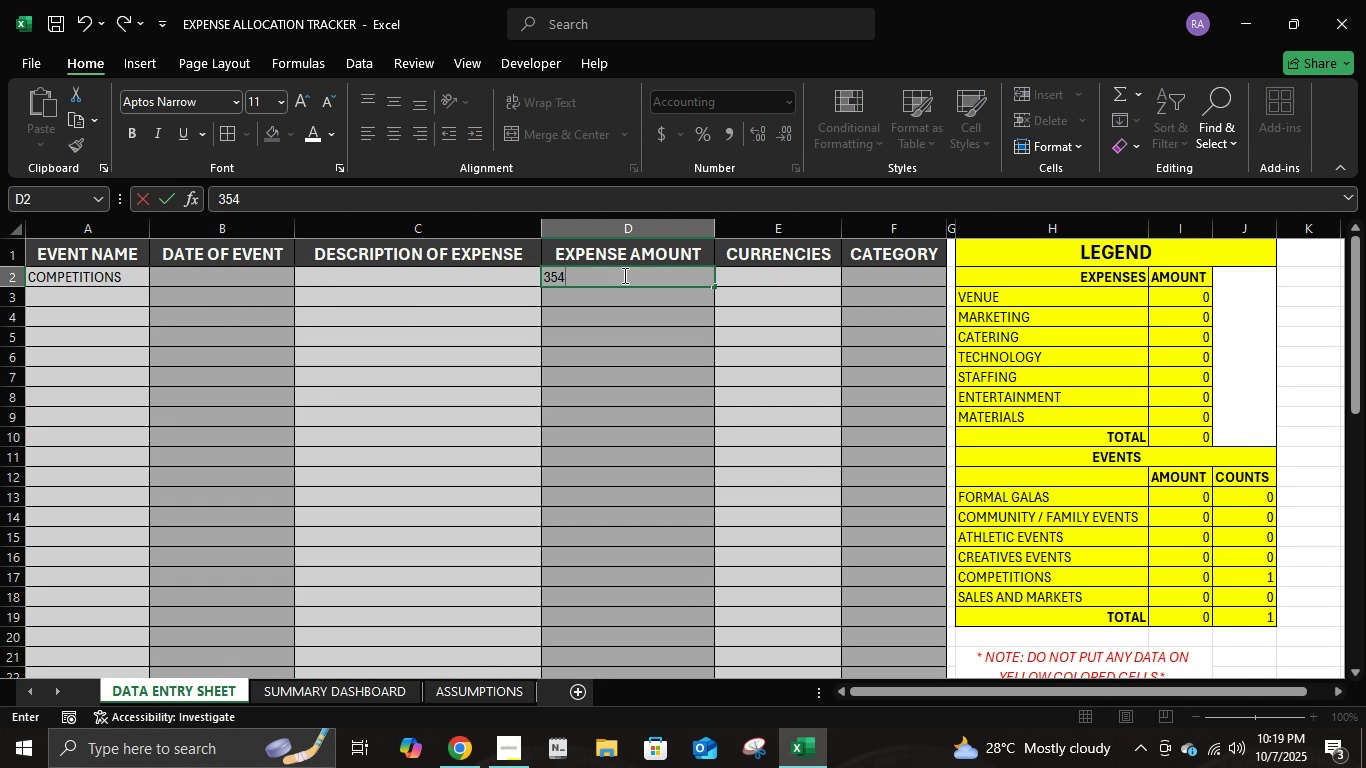 
key(Tab)
 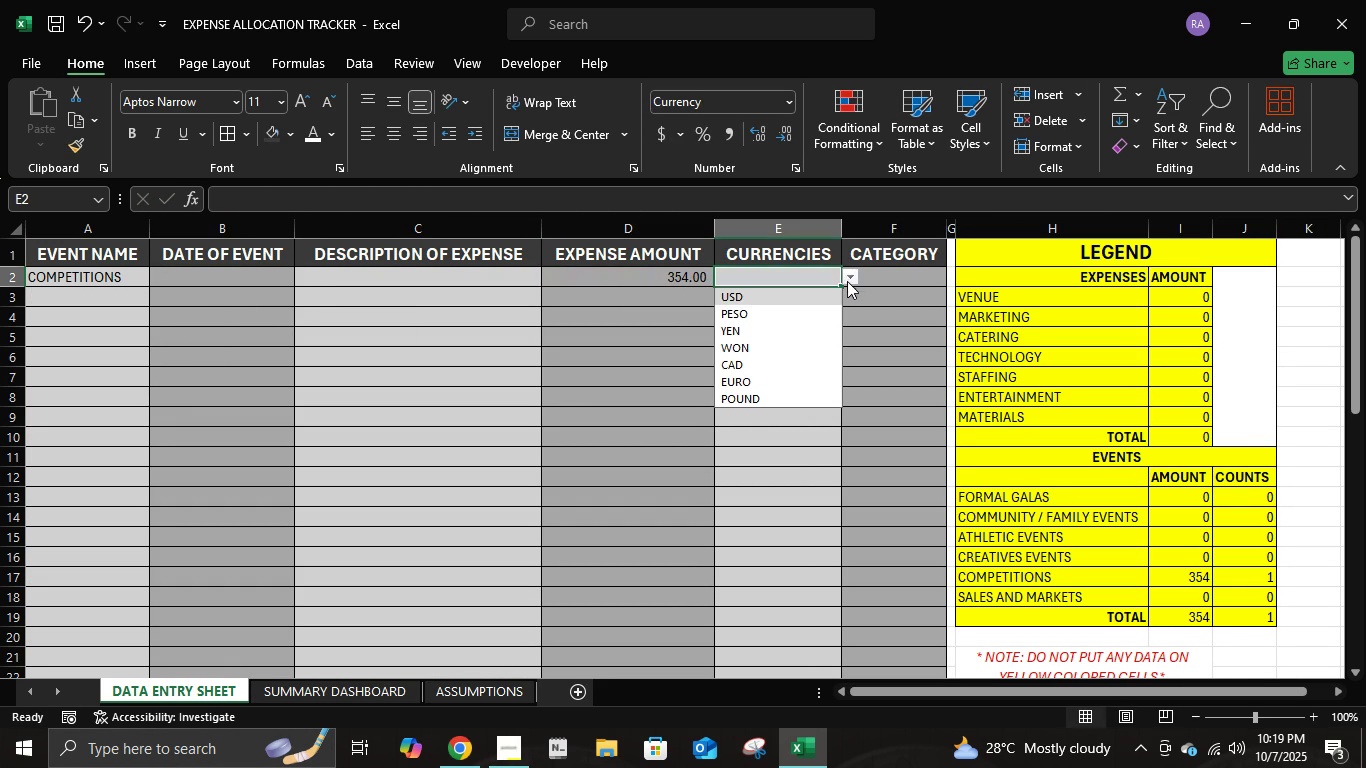 
double_click([828, 326])
 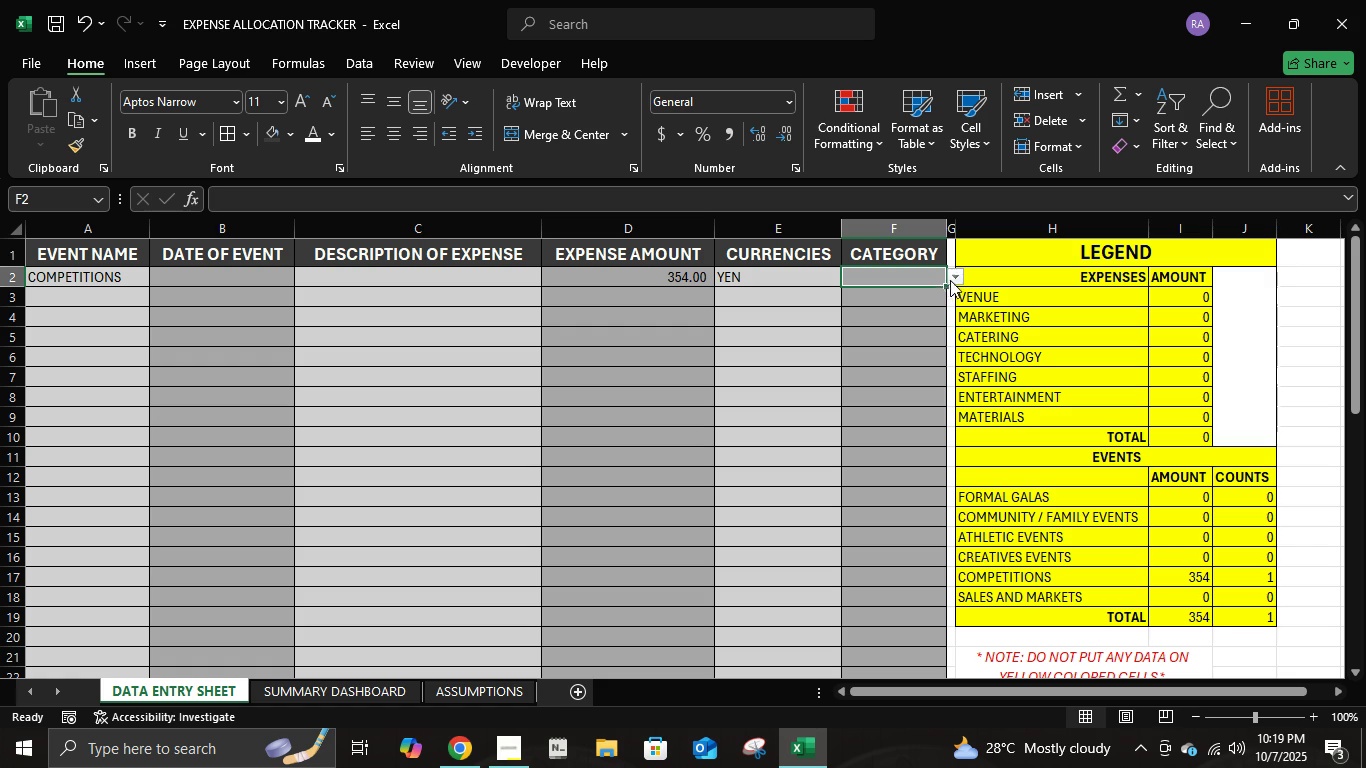 
double_click([952, 280])
 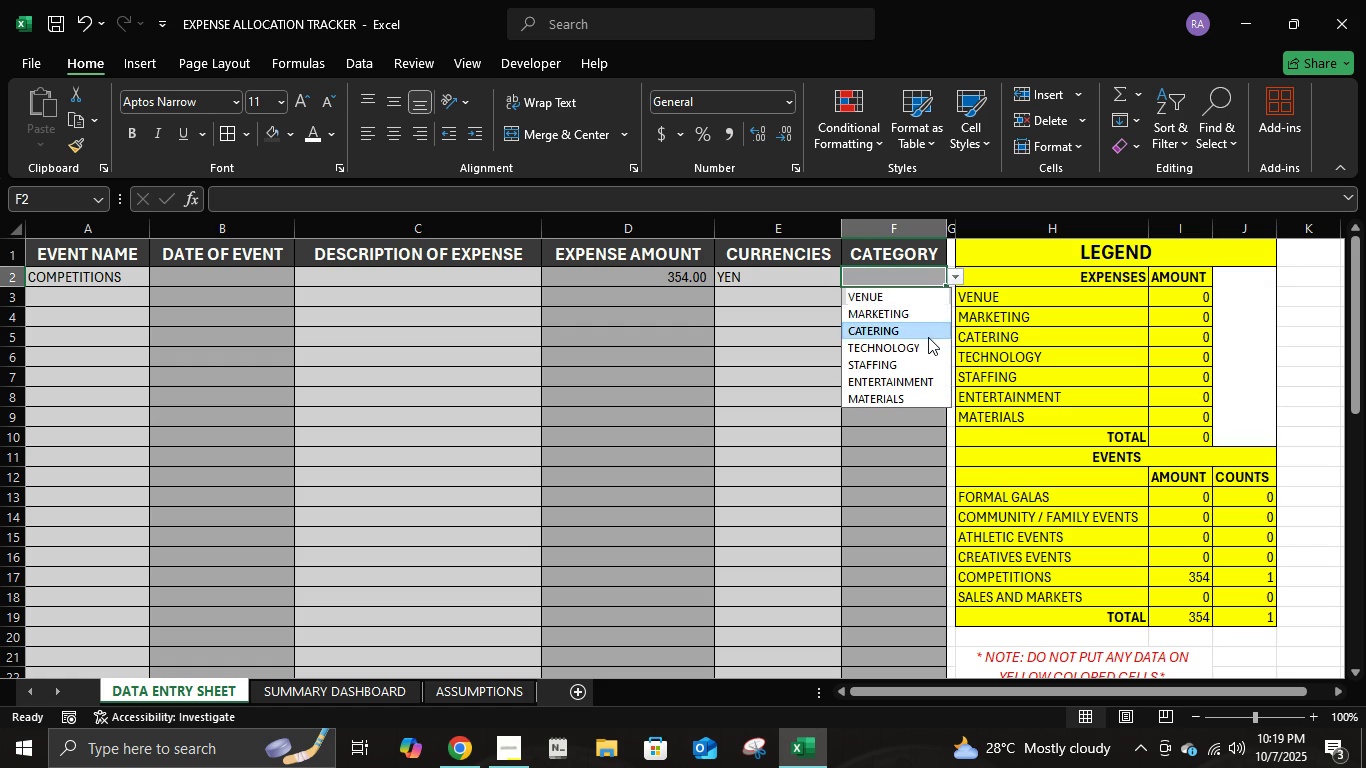 
left_click([928, 337])
 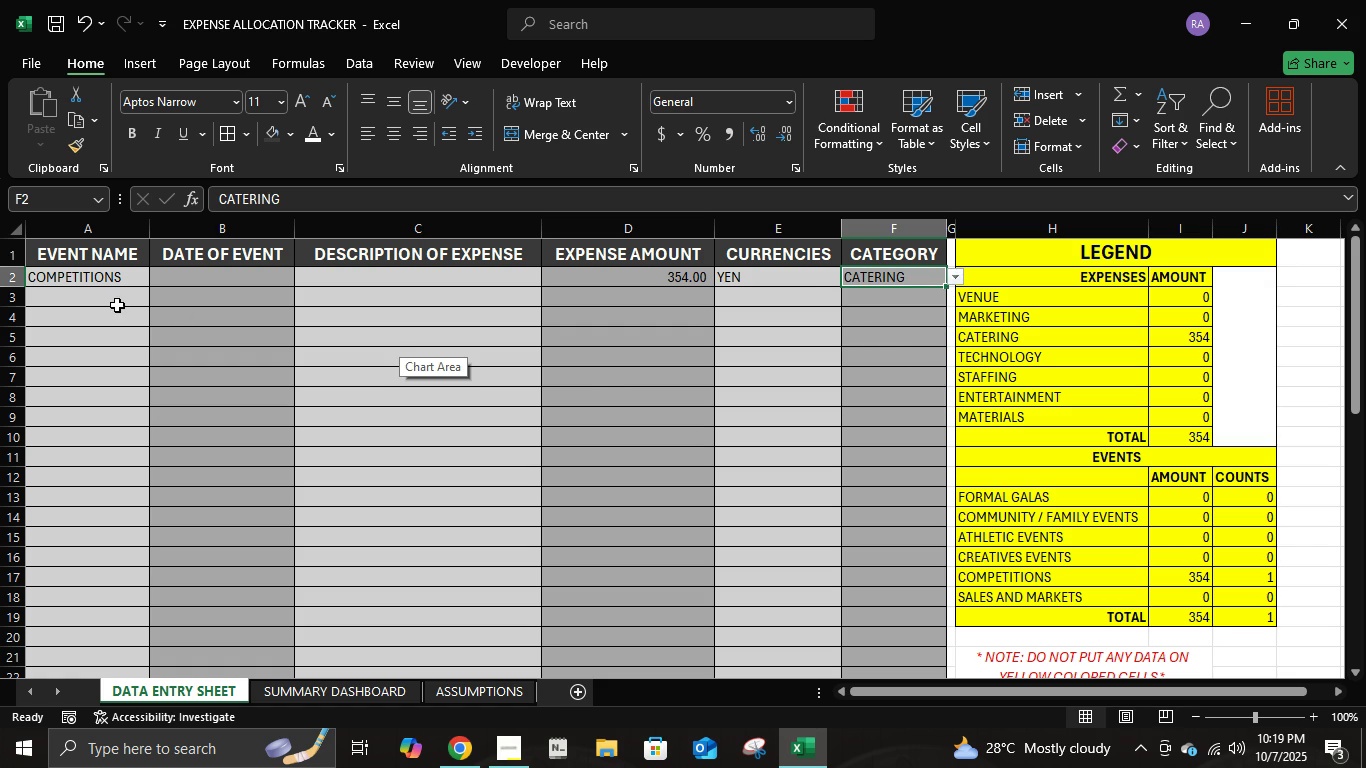 
left_click([121, 299])
 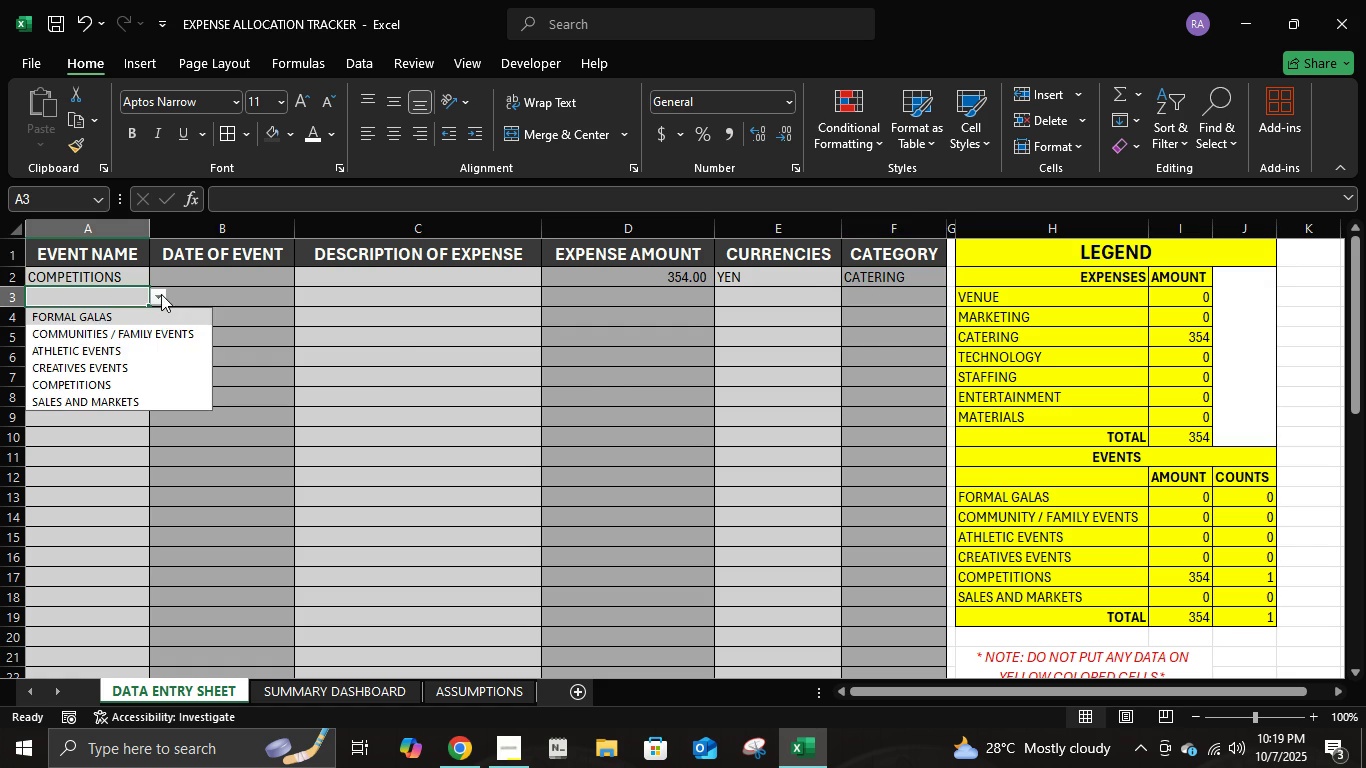 
left_click([161, 294])
 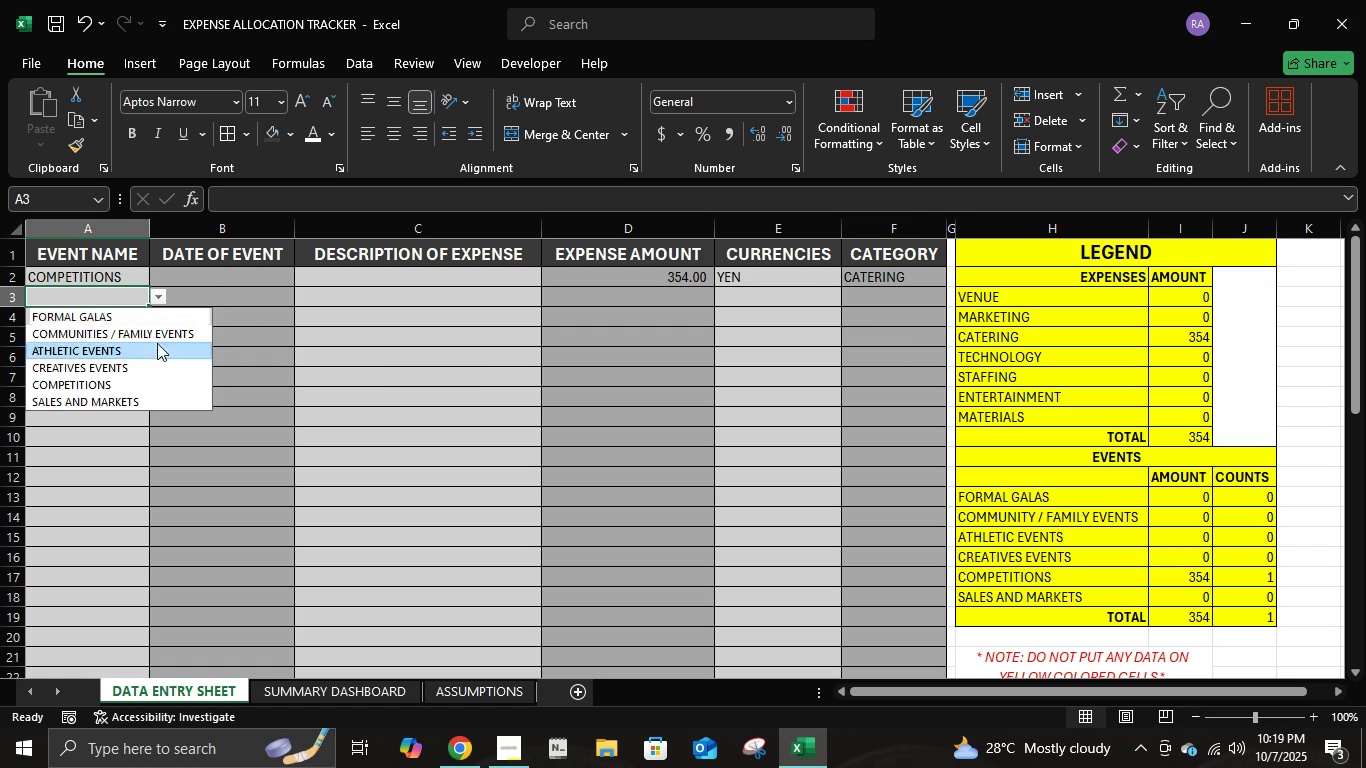 
left_click([157, 343])
 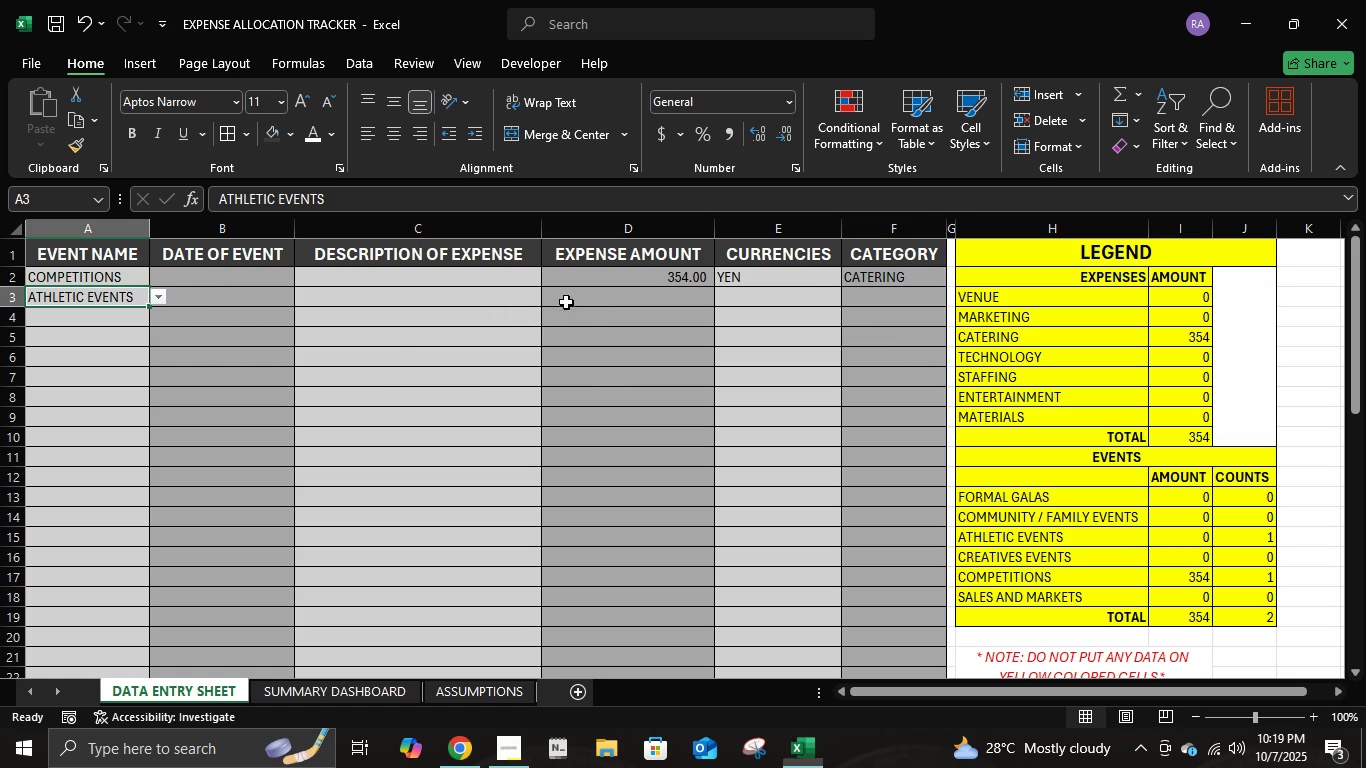 
double_click([568, 295])
 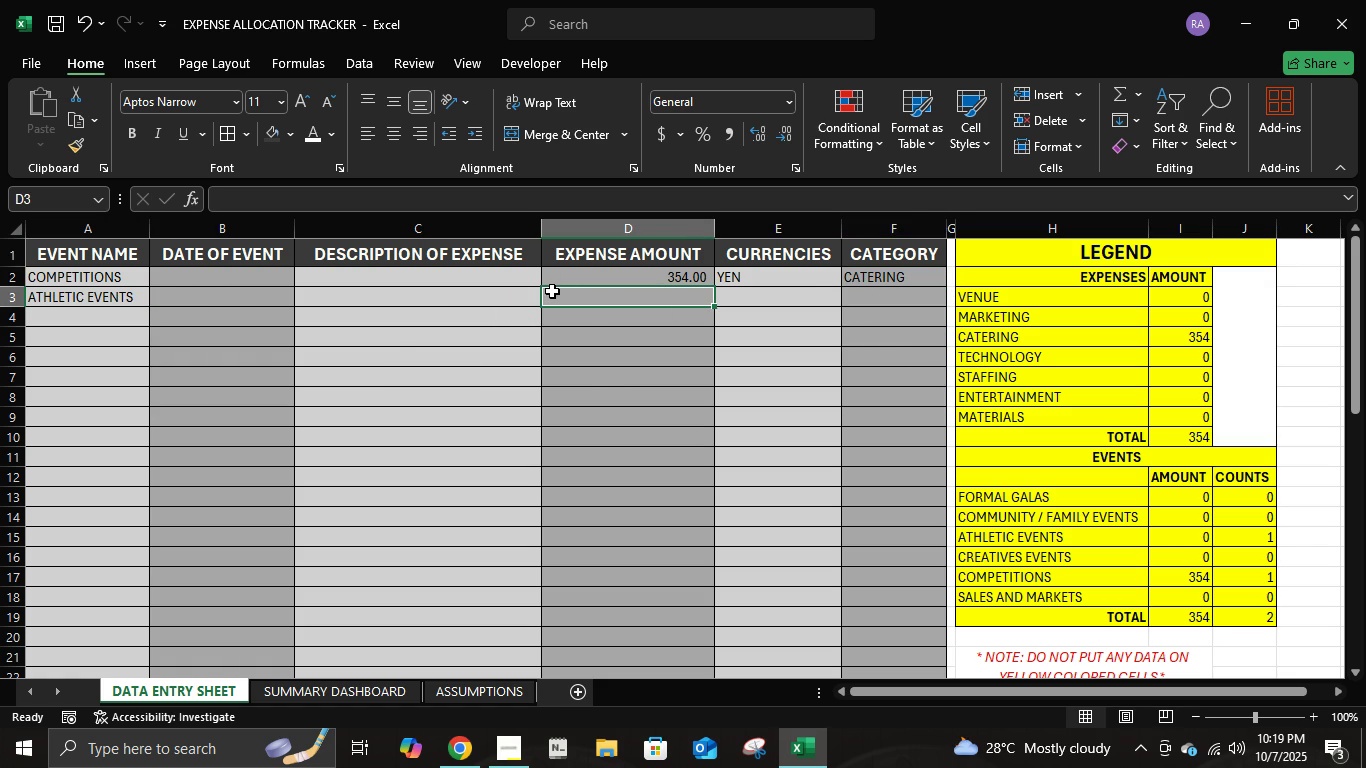 
key(Numpad5)
 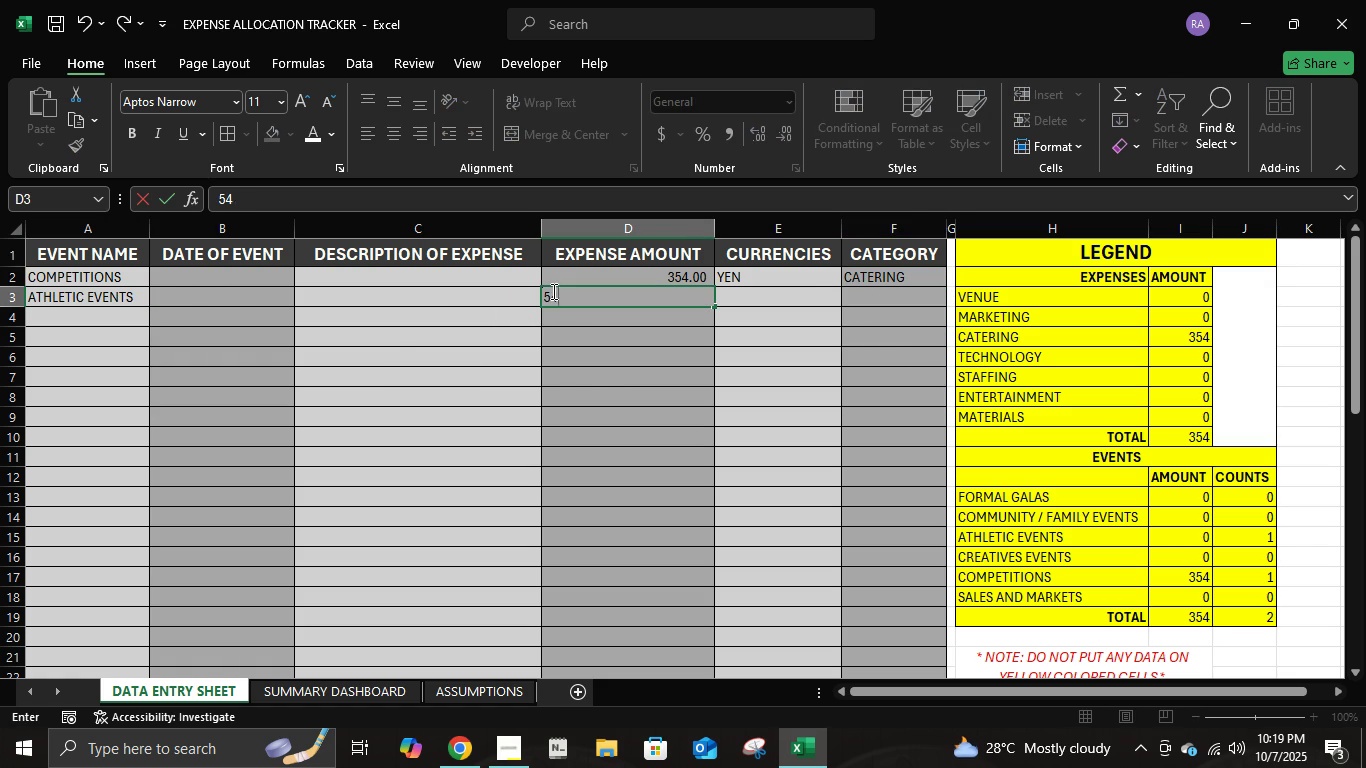 
key(Numpad4)